 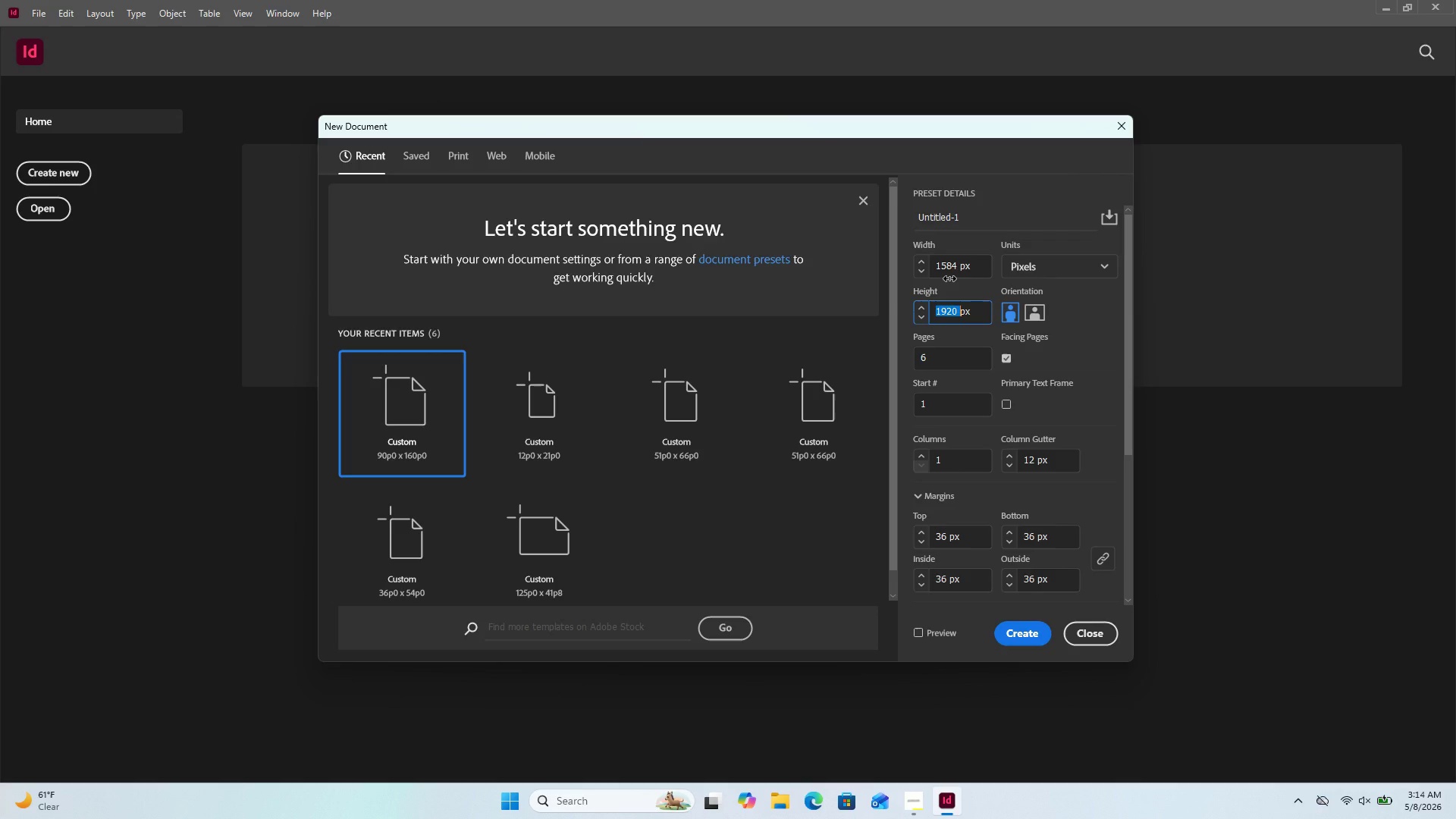 
key(Numpad3)
 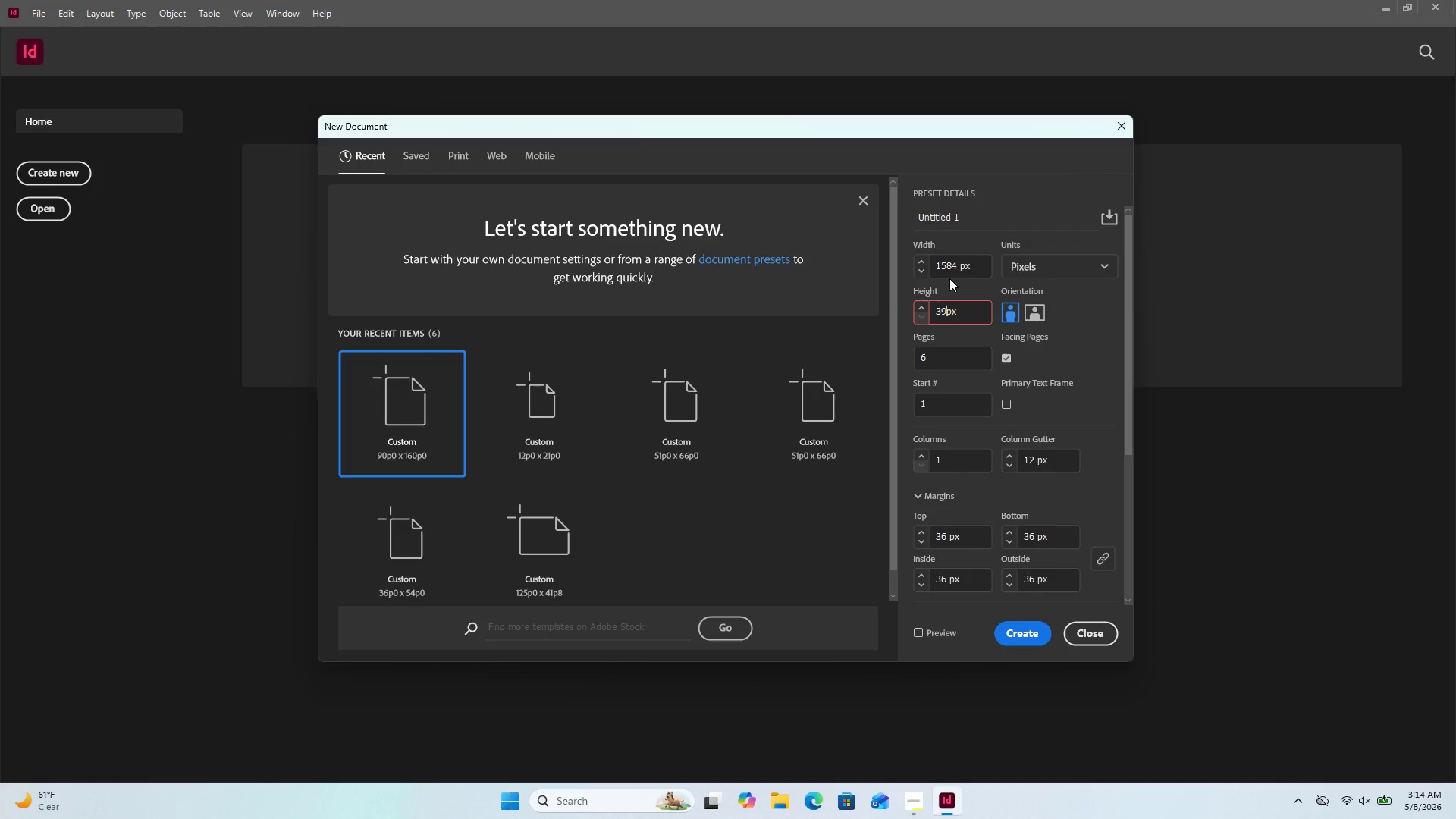 
key(Numpad9)
 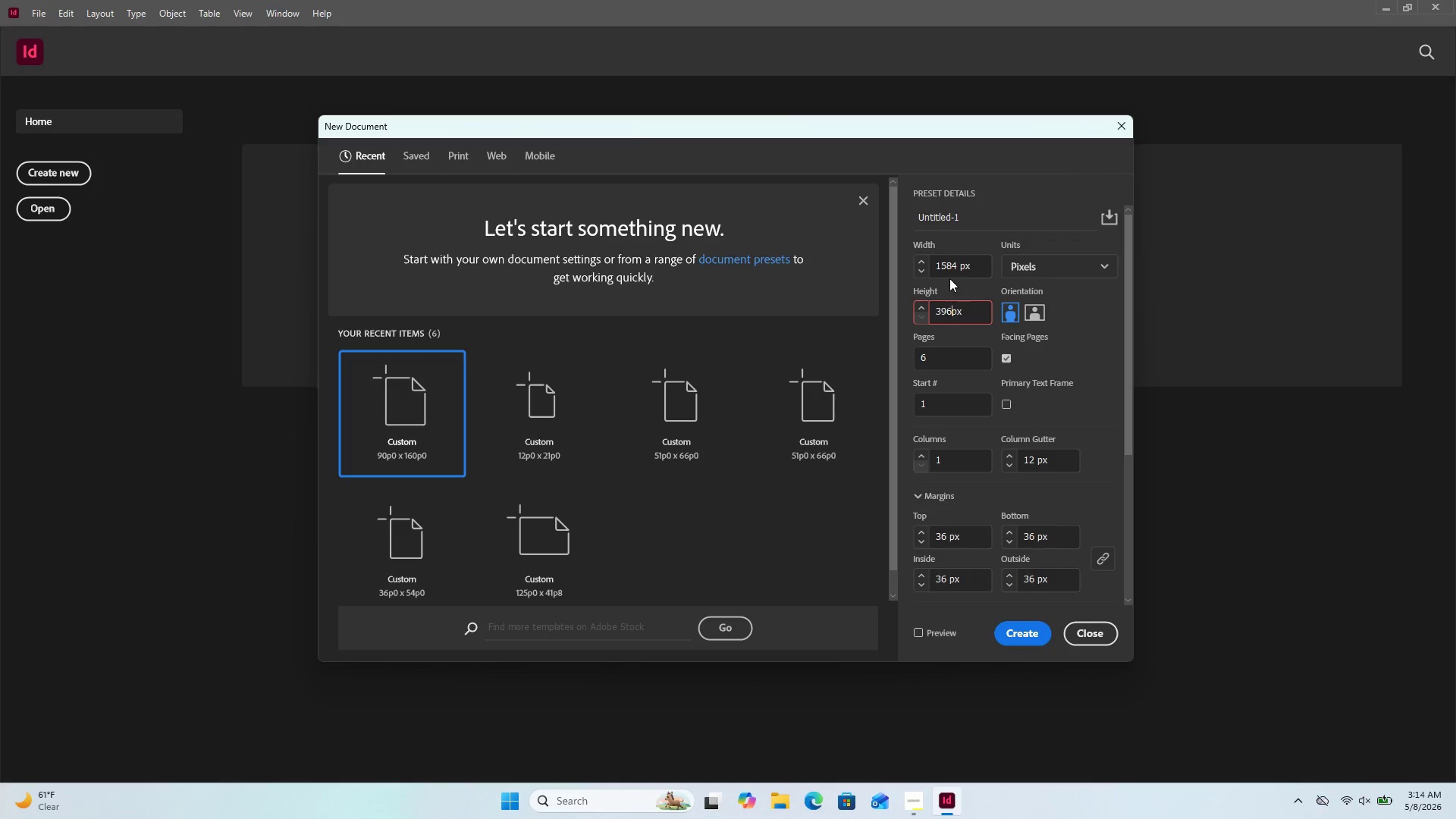 
key(Numpad6)
 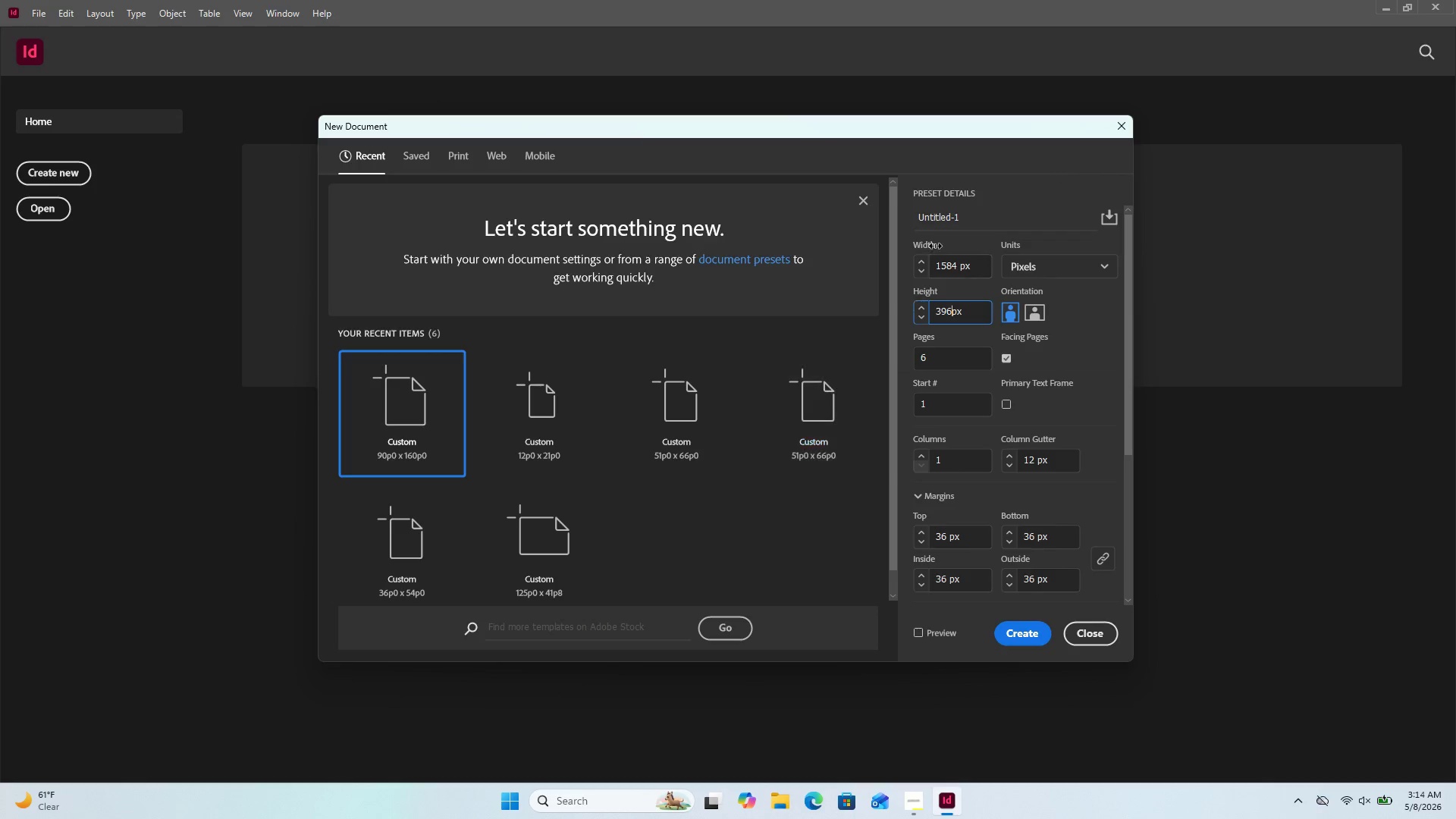 
left_click([937, 361])
 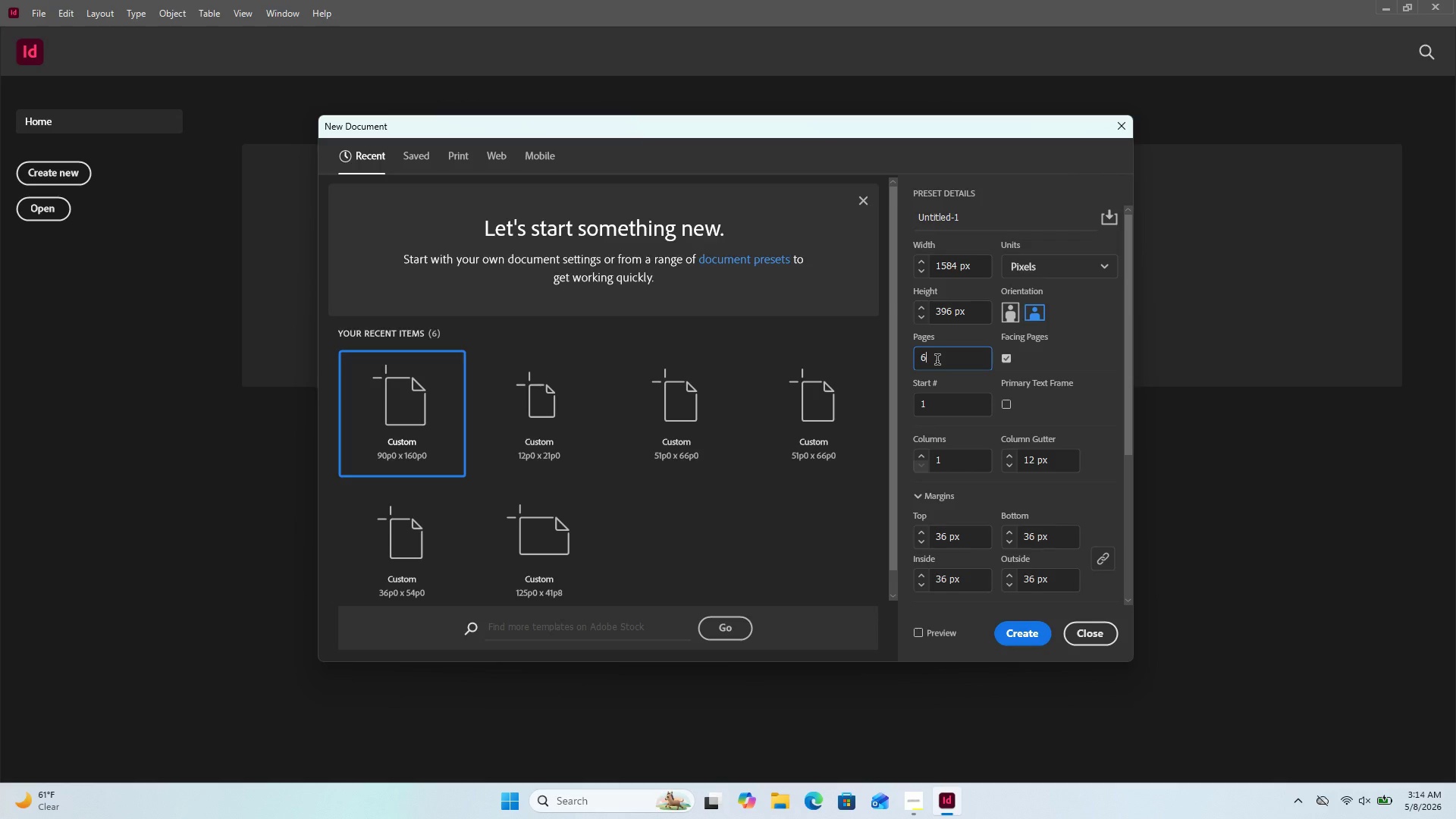 
key(Backspace)
 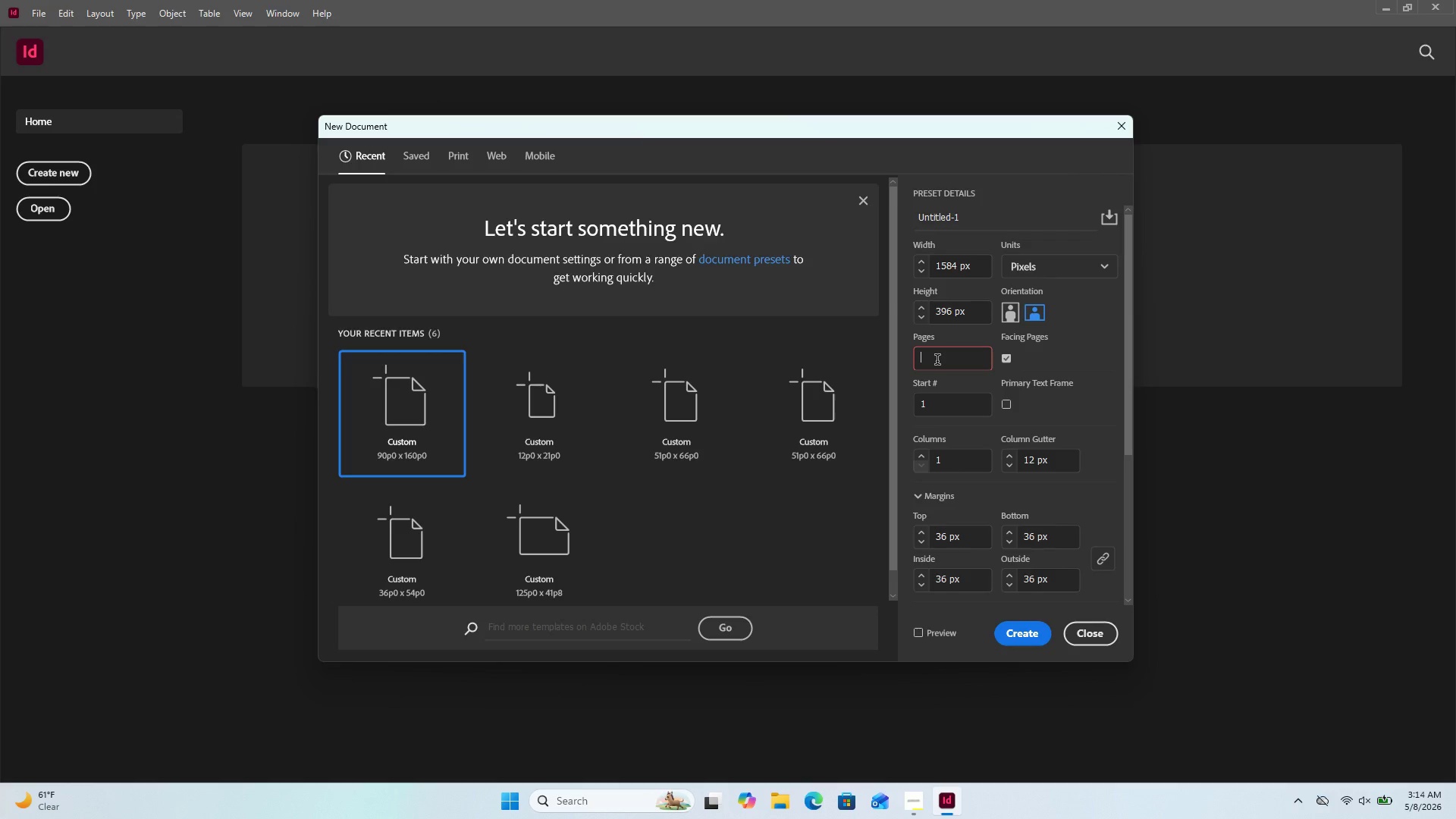 
key(Numpad2)
 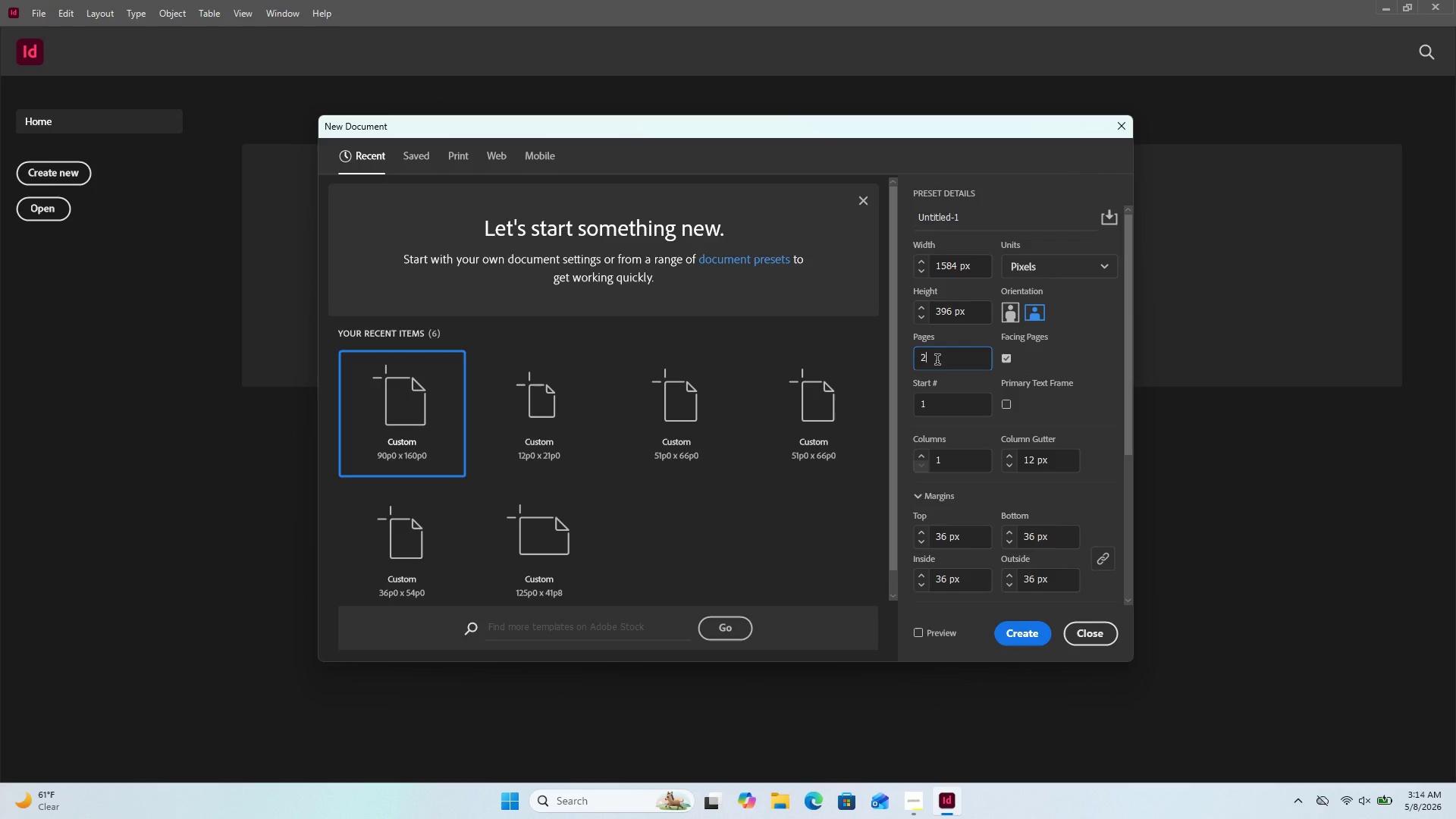 
wait(16.69)
 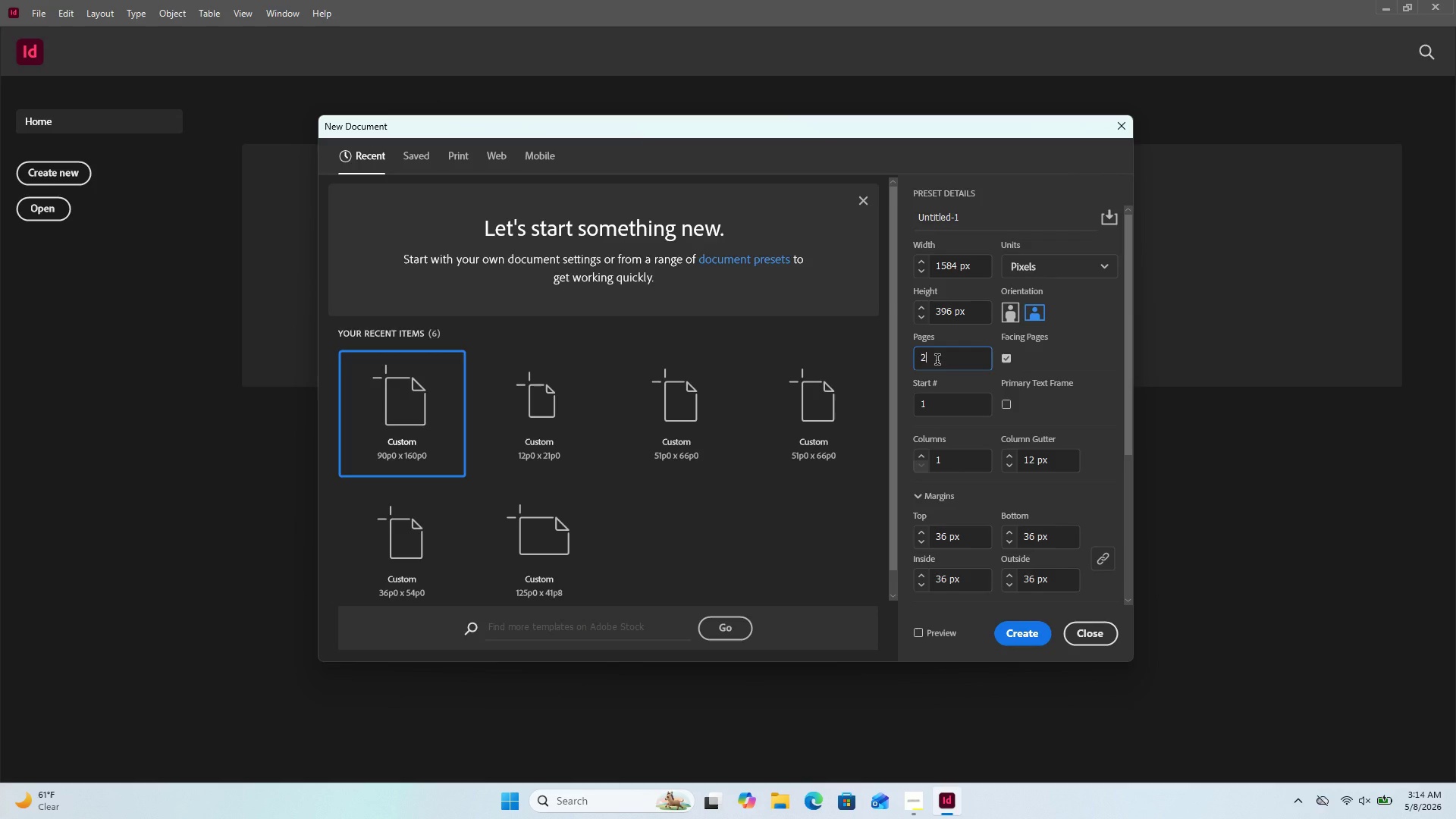 
left_click([912, 811])